 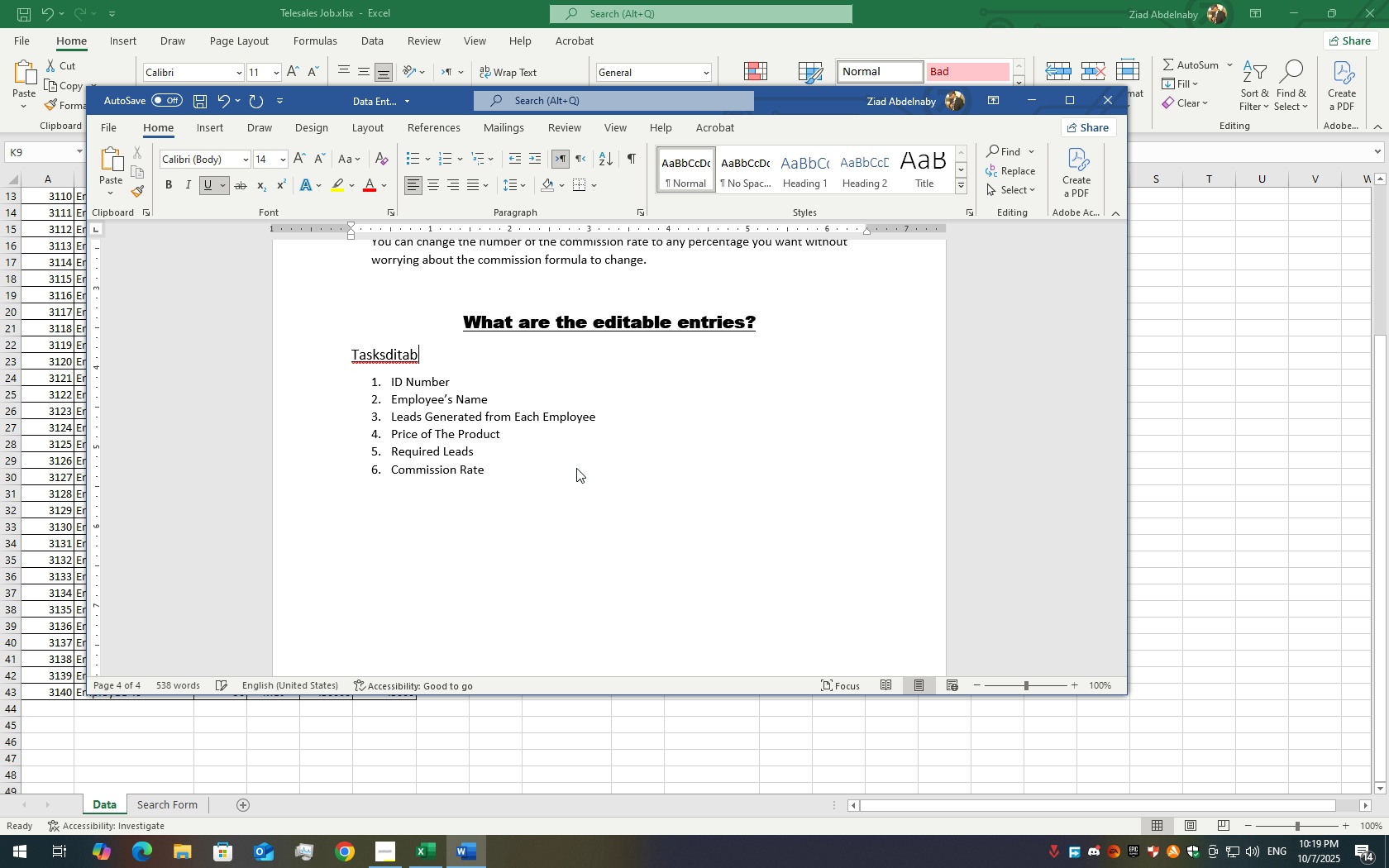 
key(Backspace)
 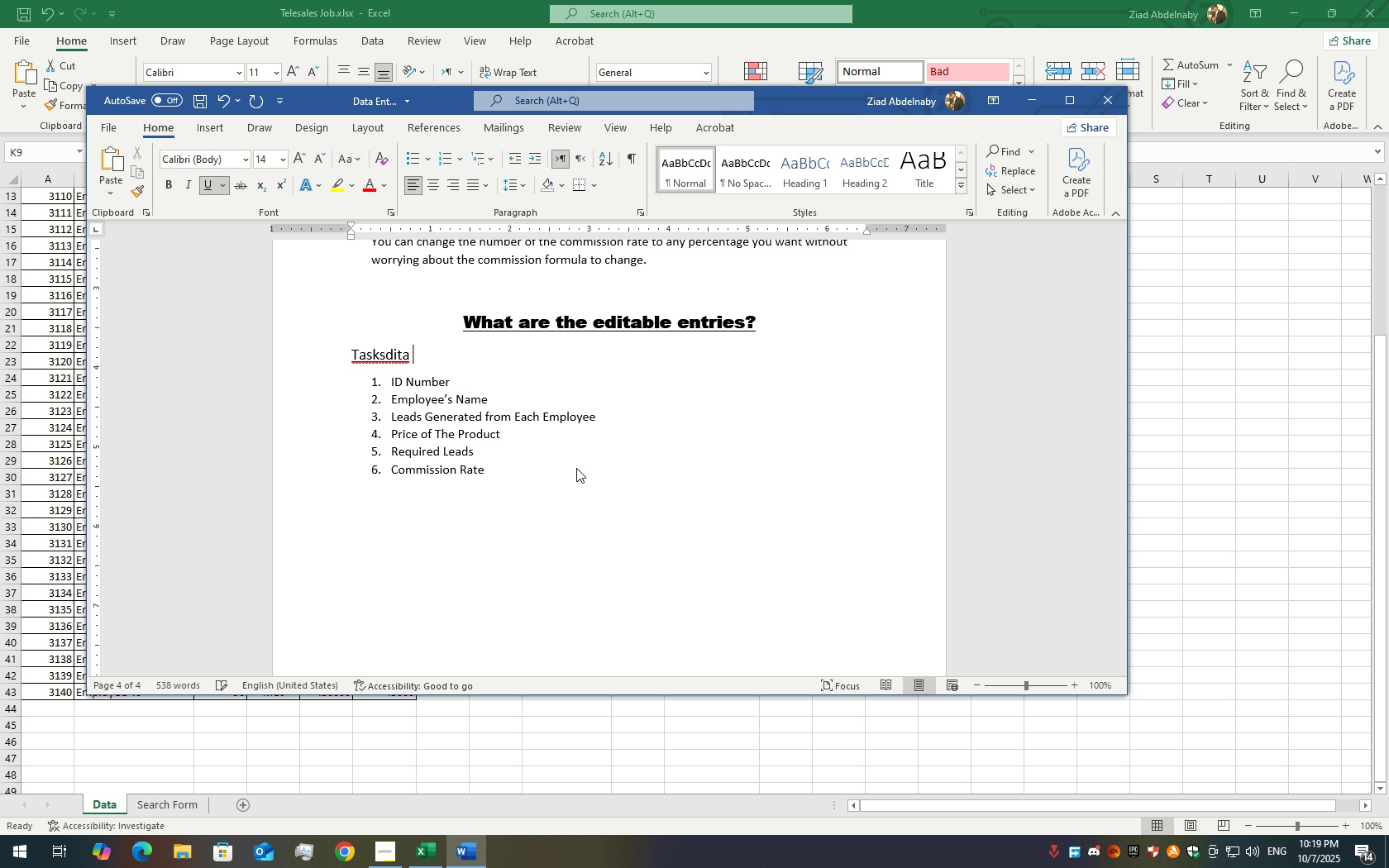 
key(Backspace)
 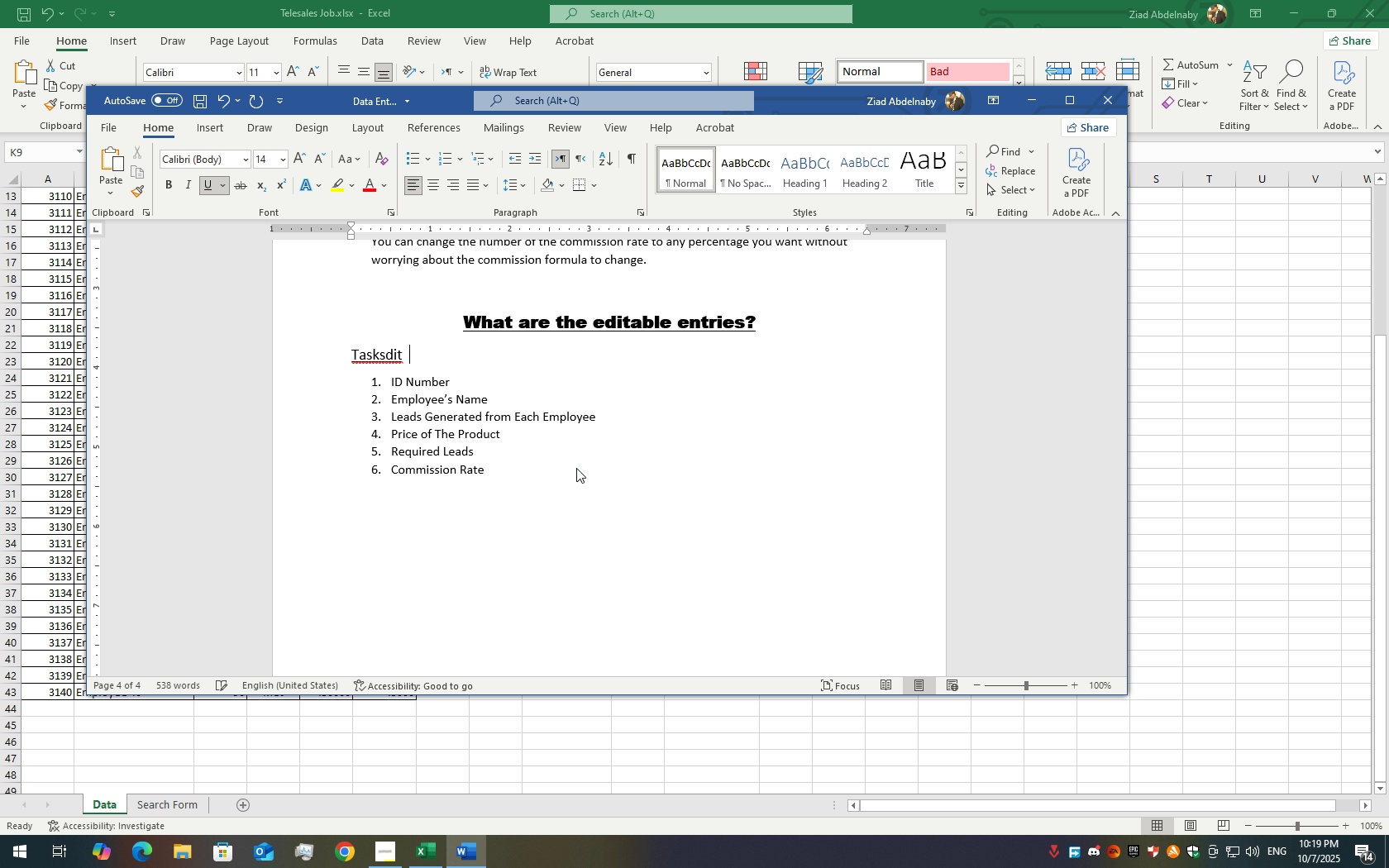 
key(Backspace)
 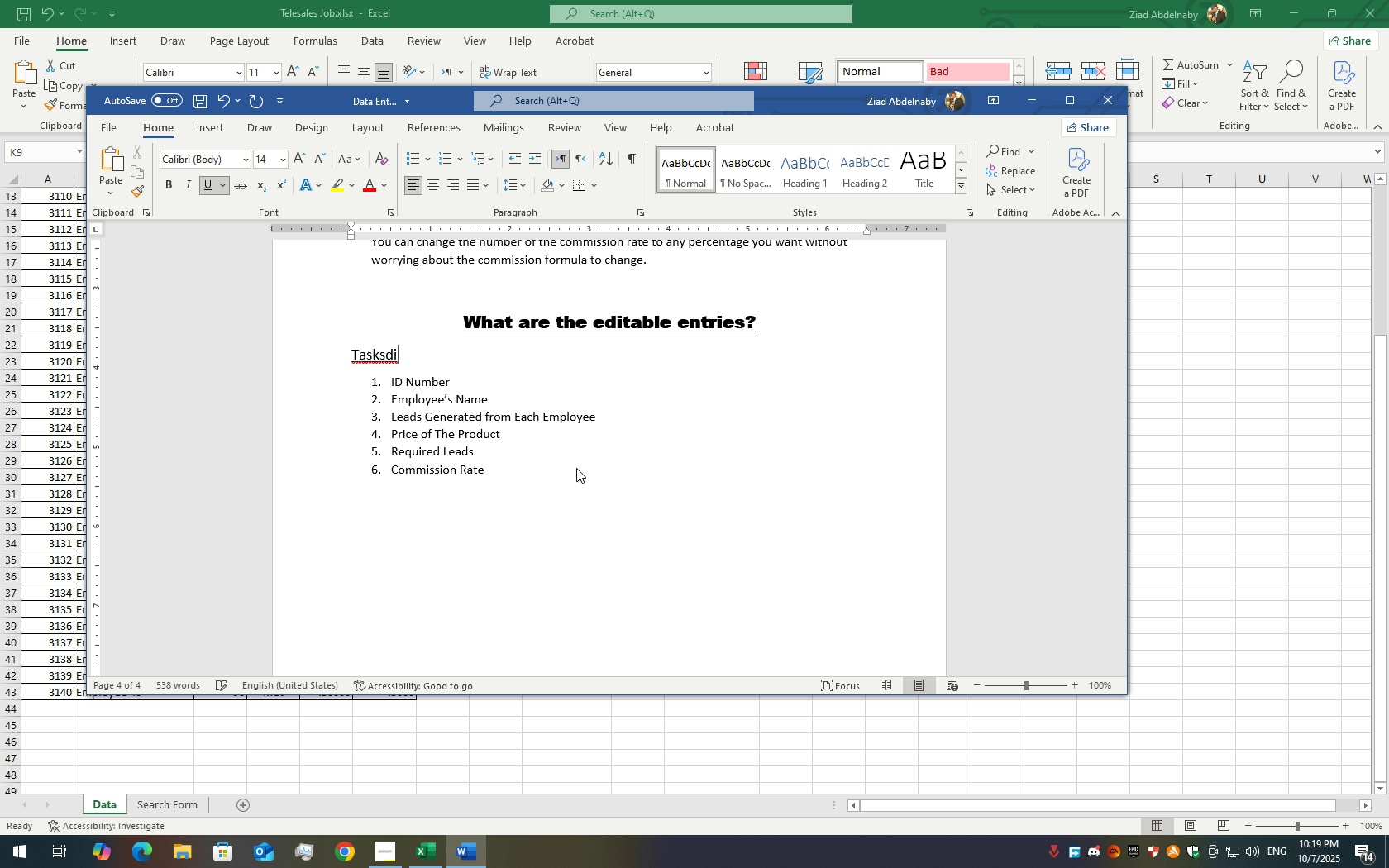 
key(Backspace)
 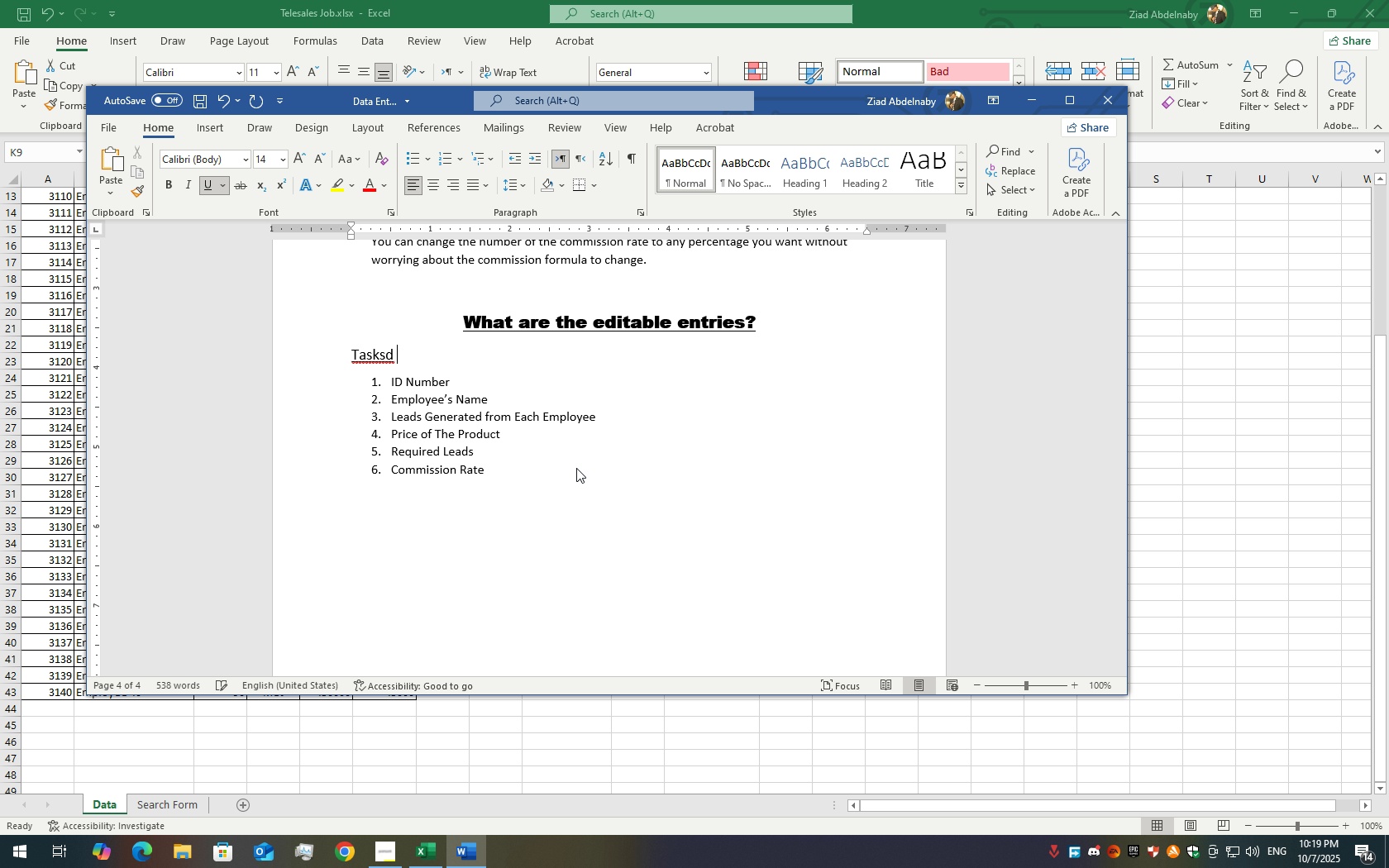 
key(Backspace)
 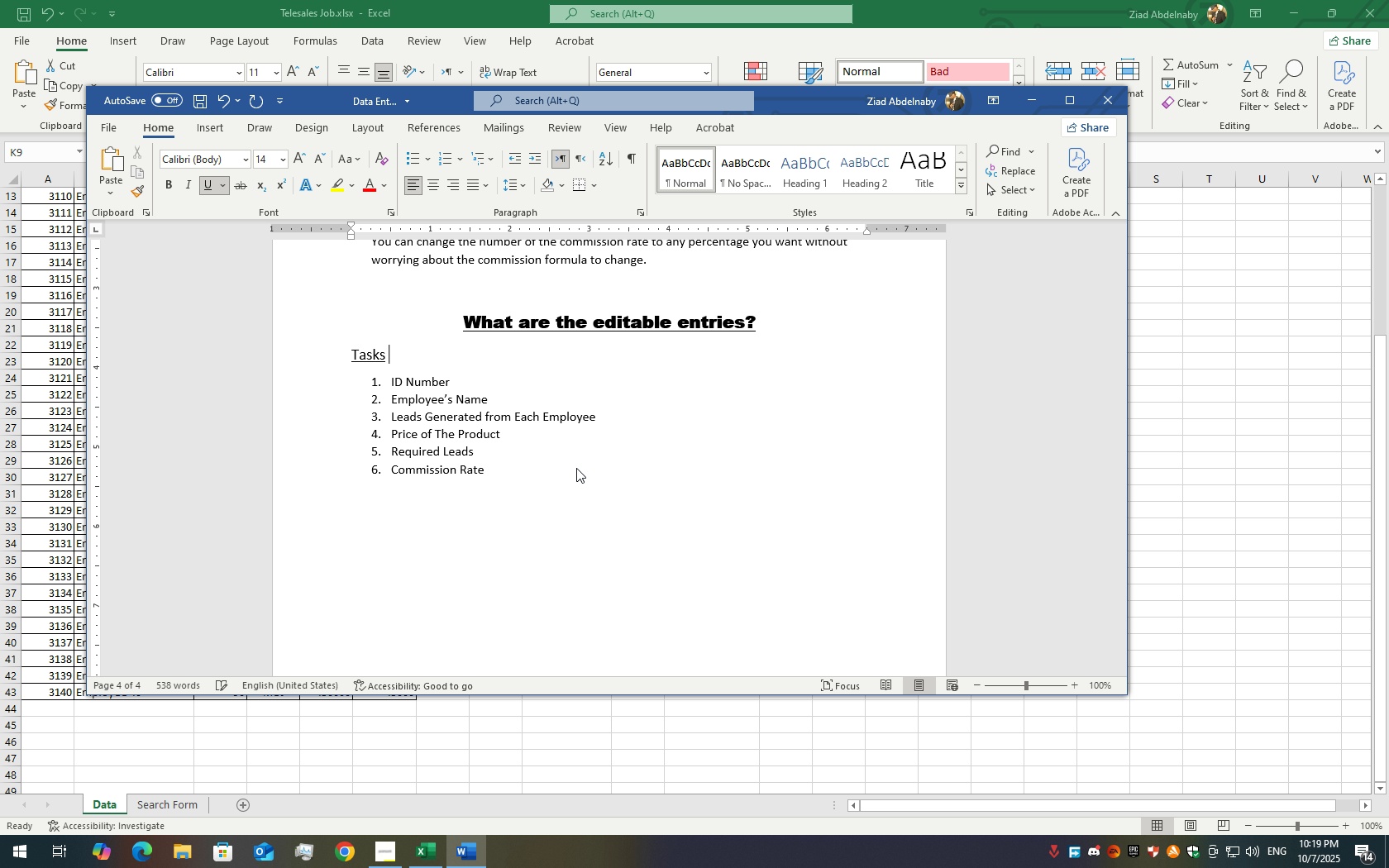 
key(Backspace)
 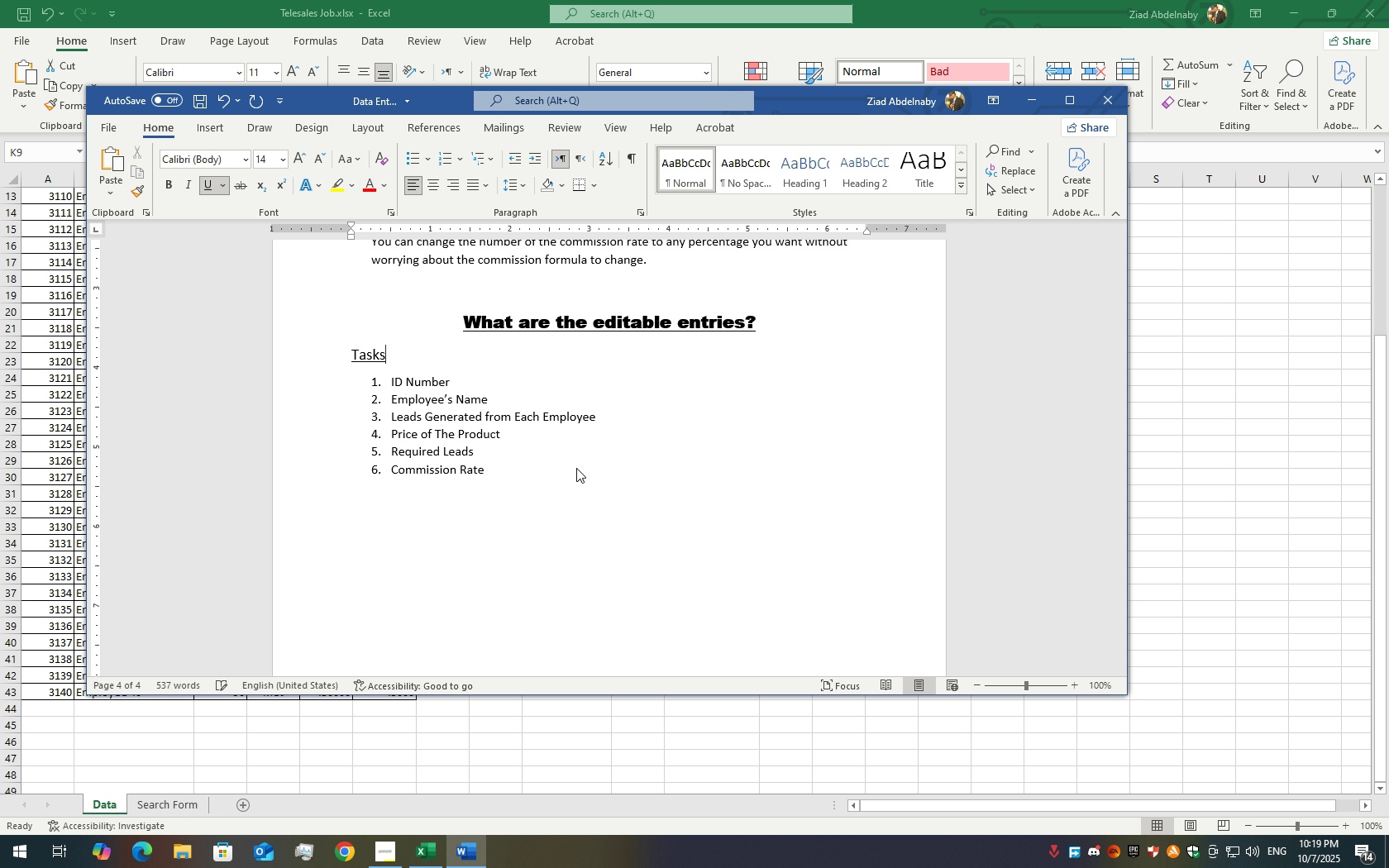 
key(ArrowDown)